 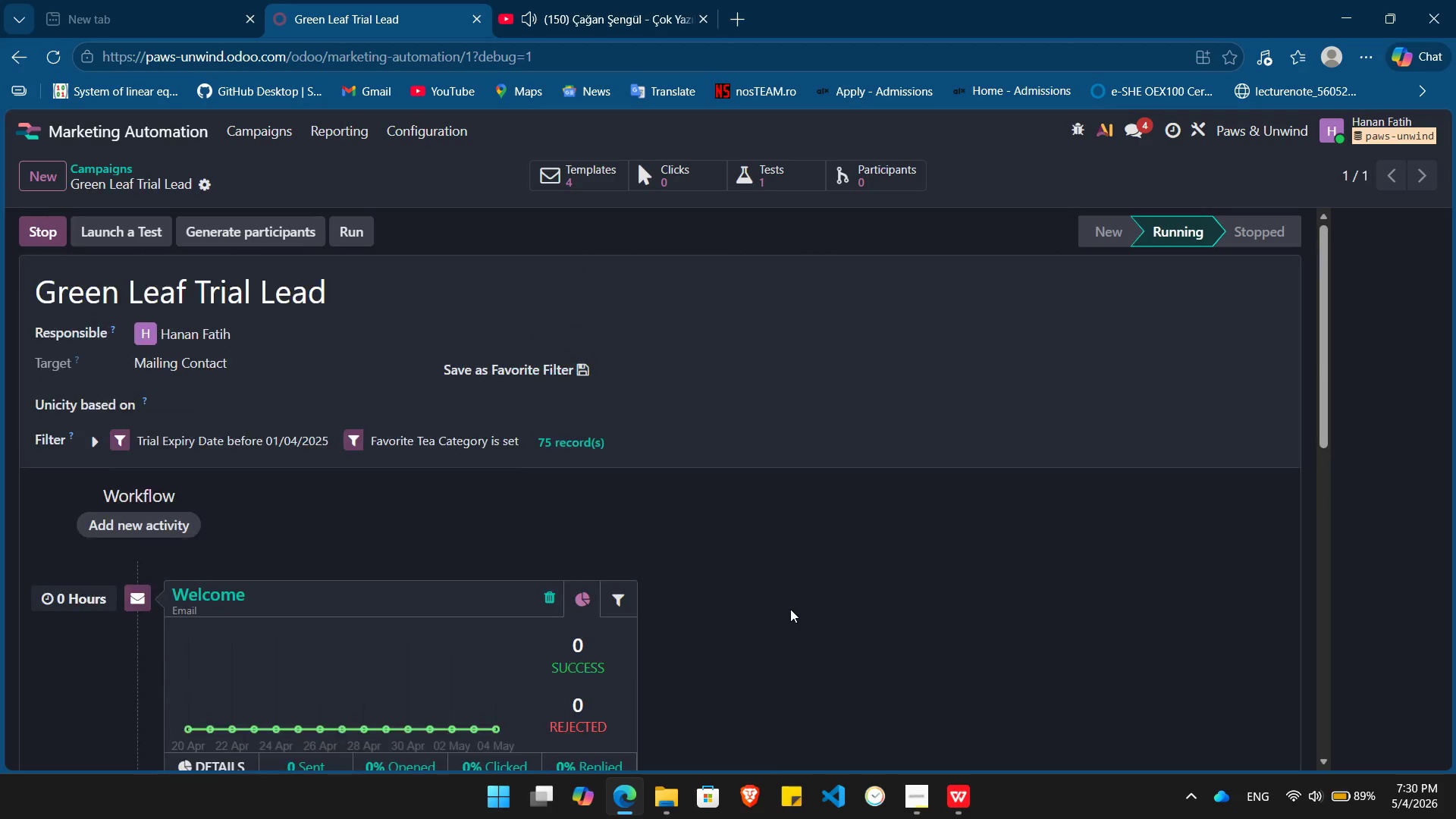 
key(PrintScreen)
 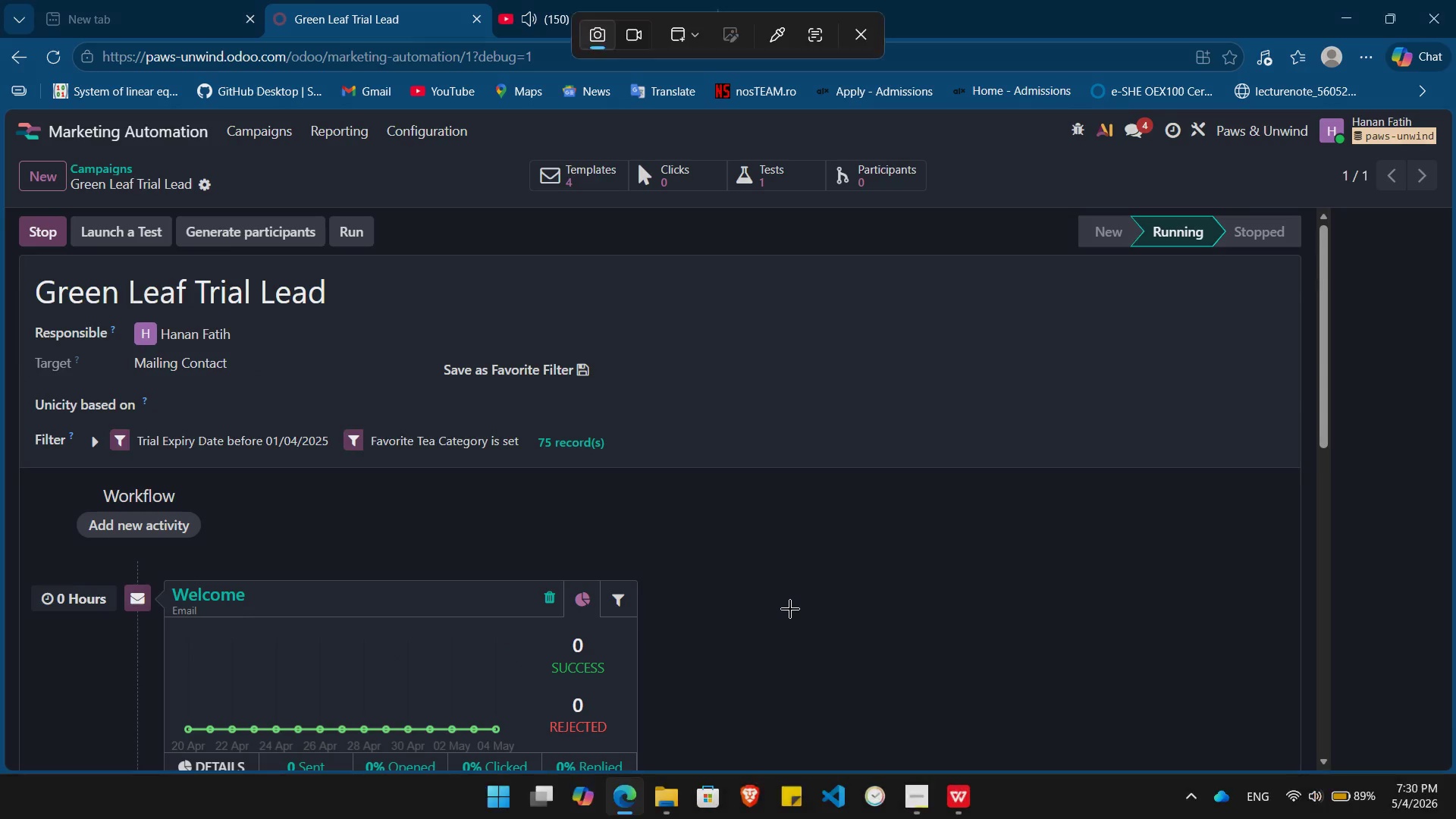 
left_click([790, 609])
 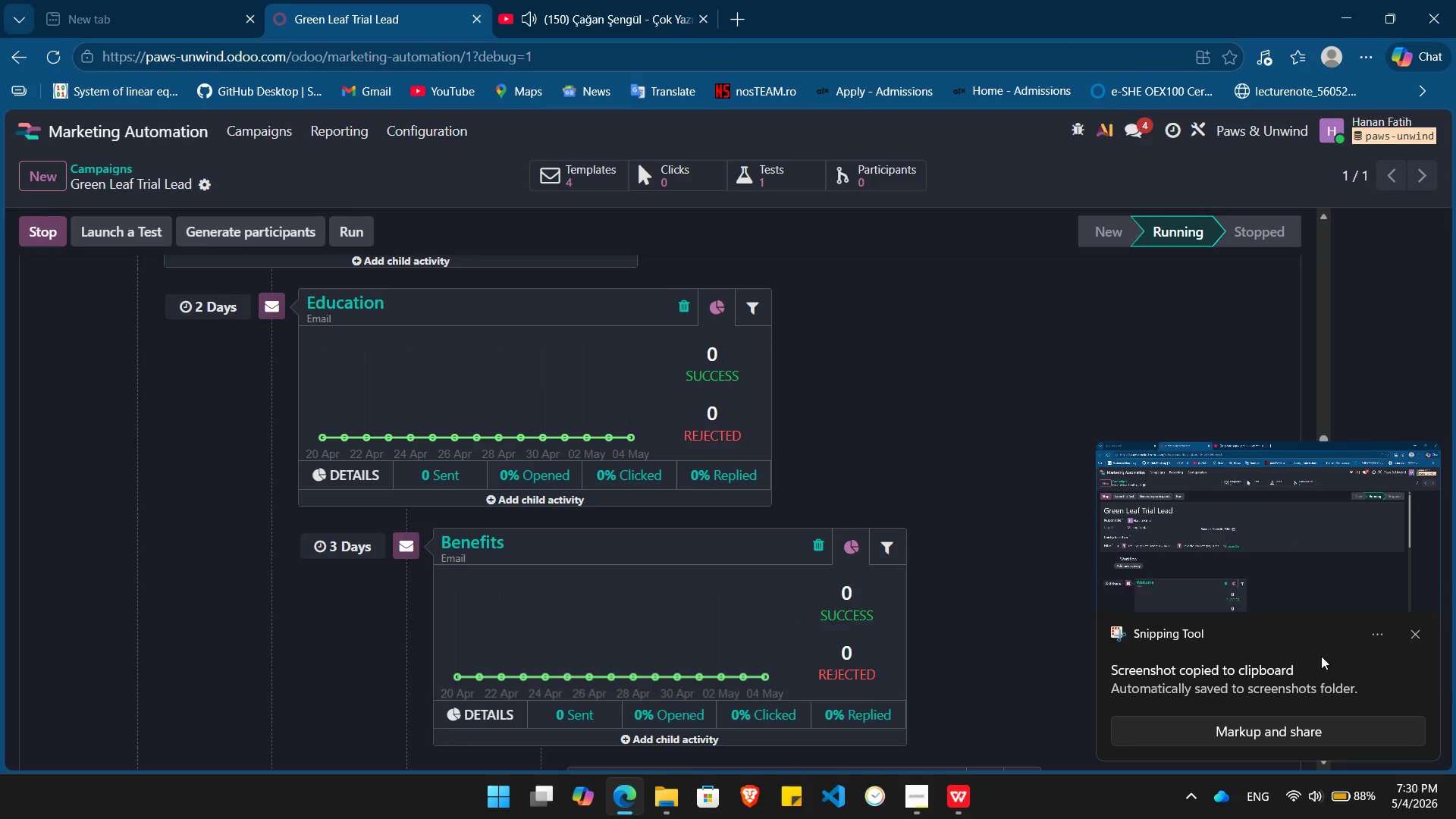 
wait(6.08)
 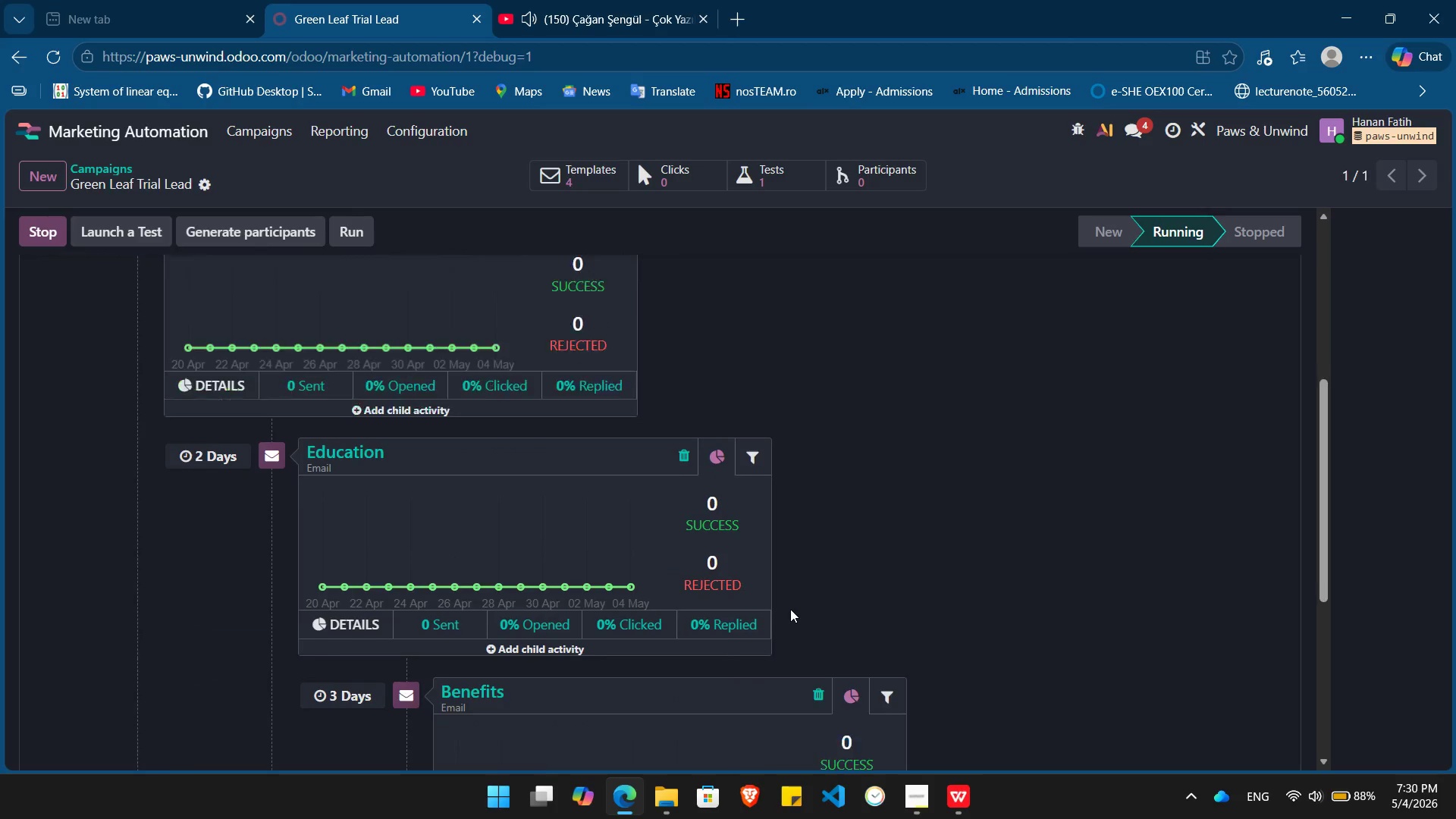 
left_click([1413, 632])
 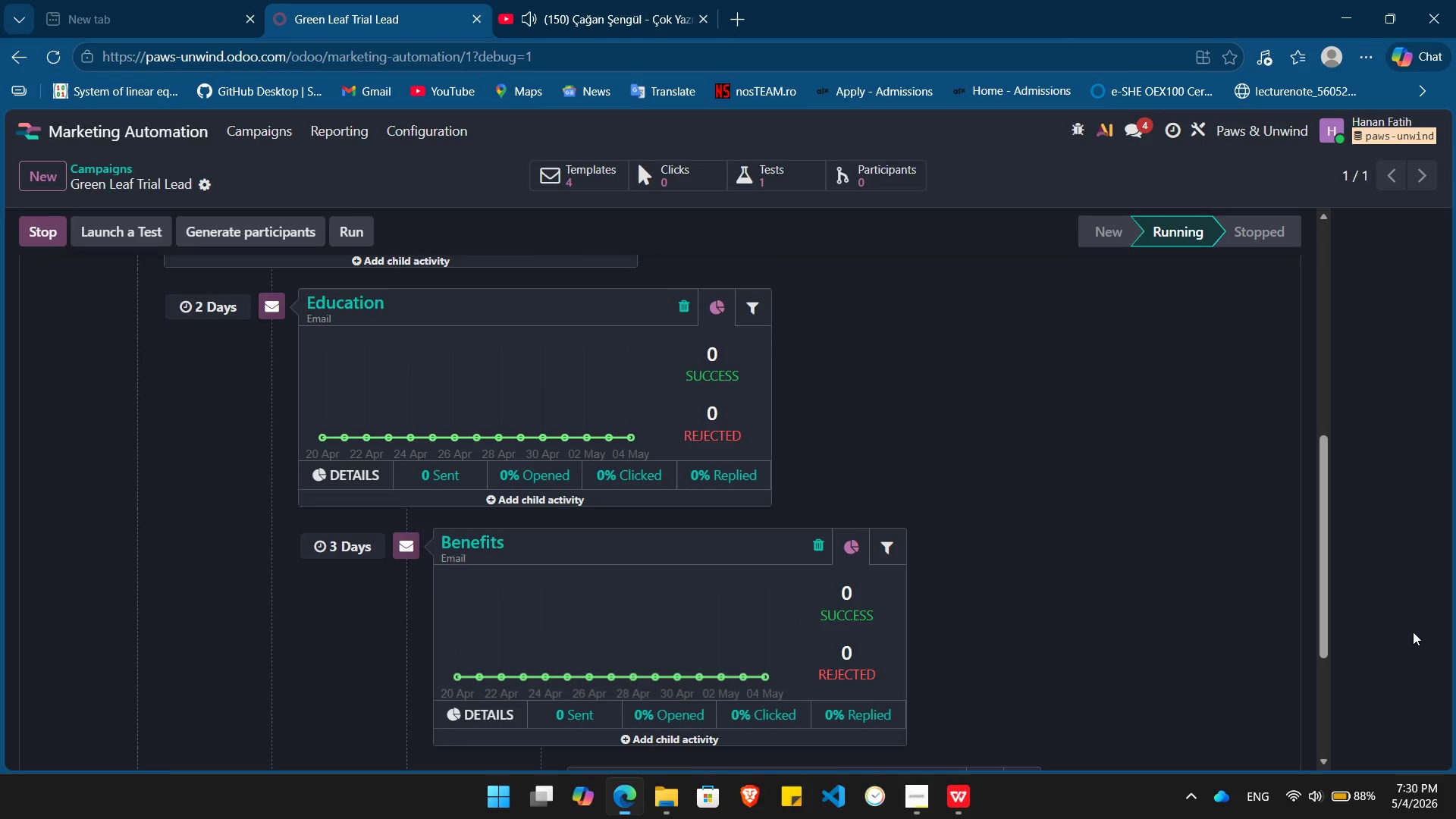 
key(PrintScreen)
 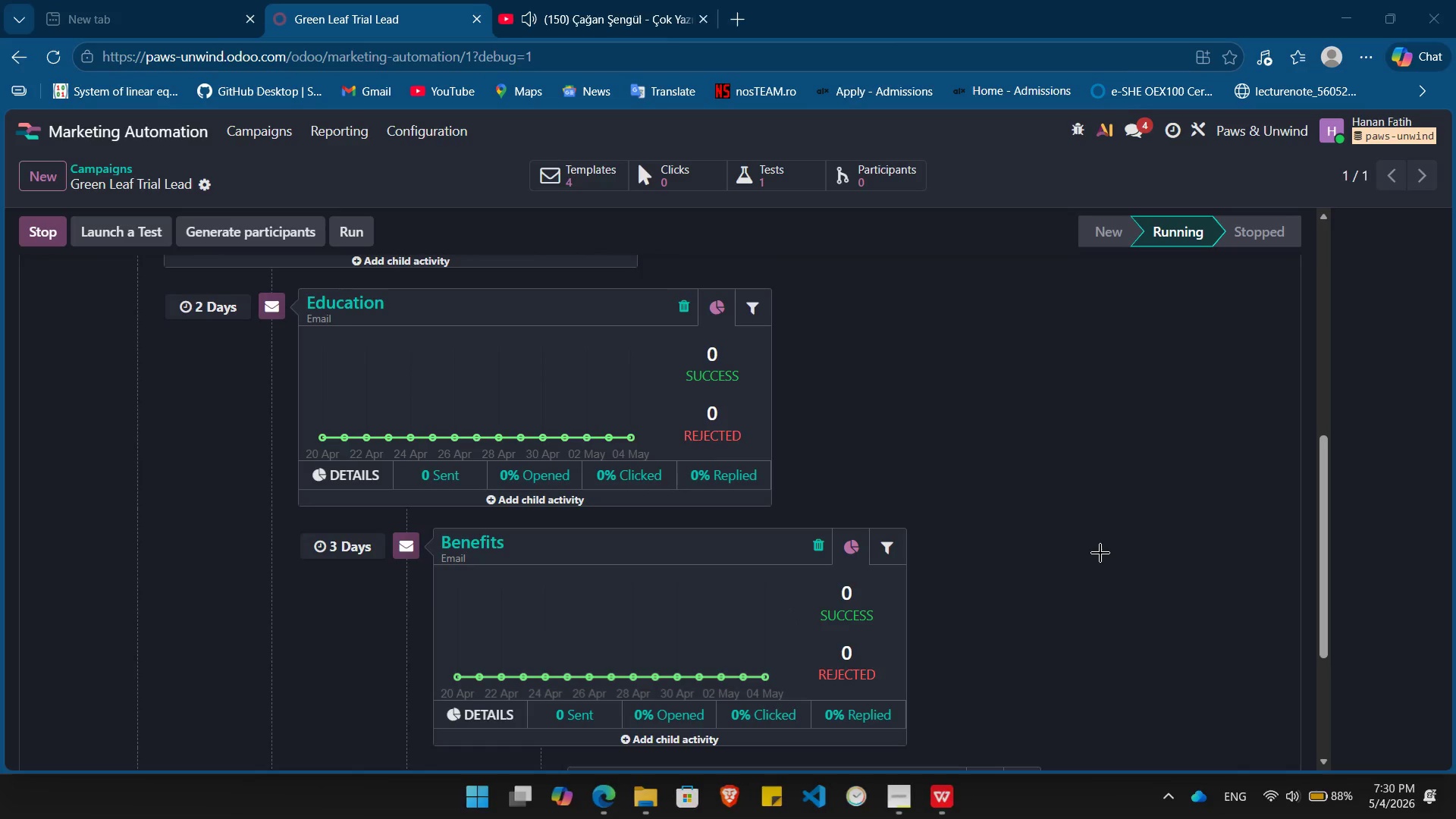 
left_click([1100, 553])
 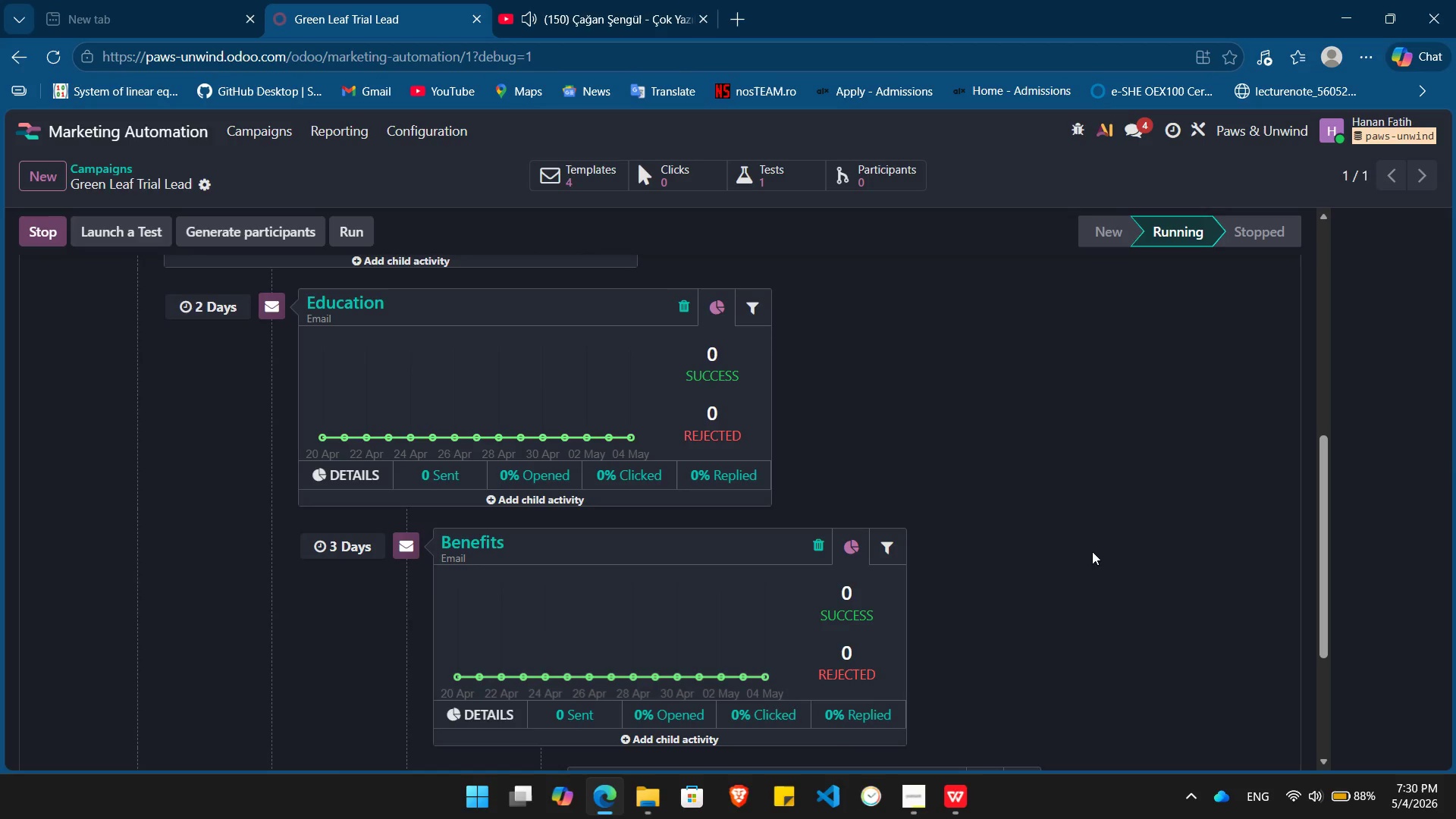 
mouse_move([974, 537])
 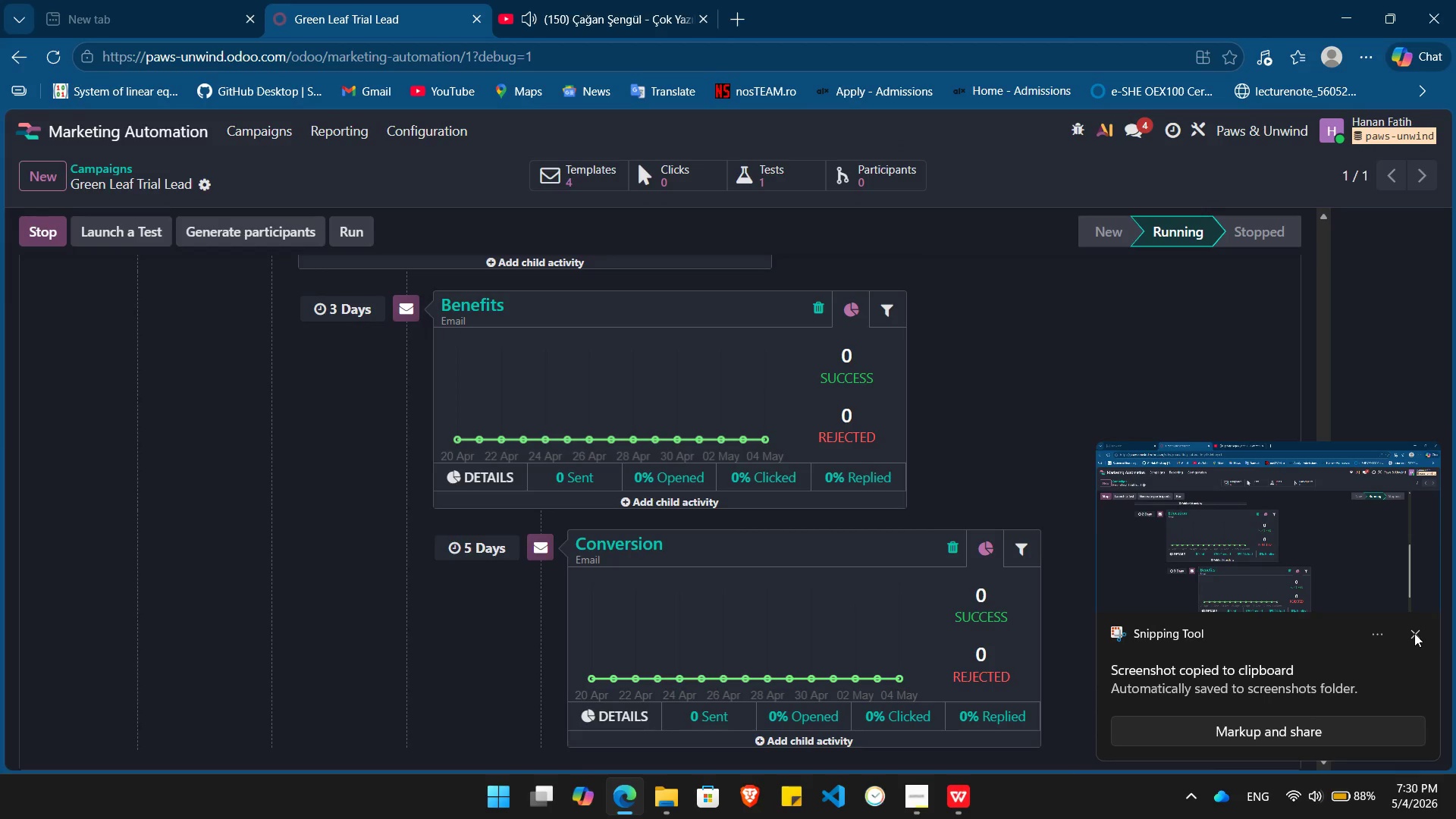 
left_click([1414, 633])
 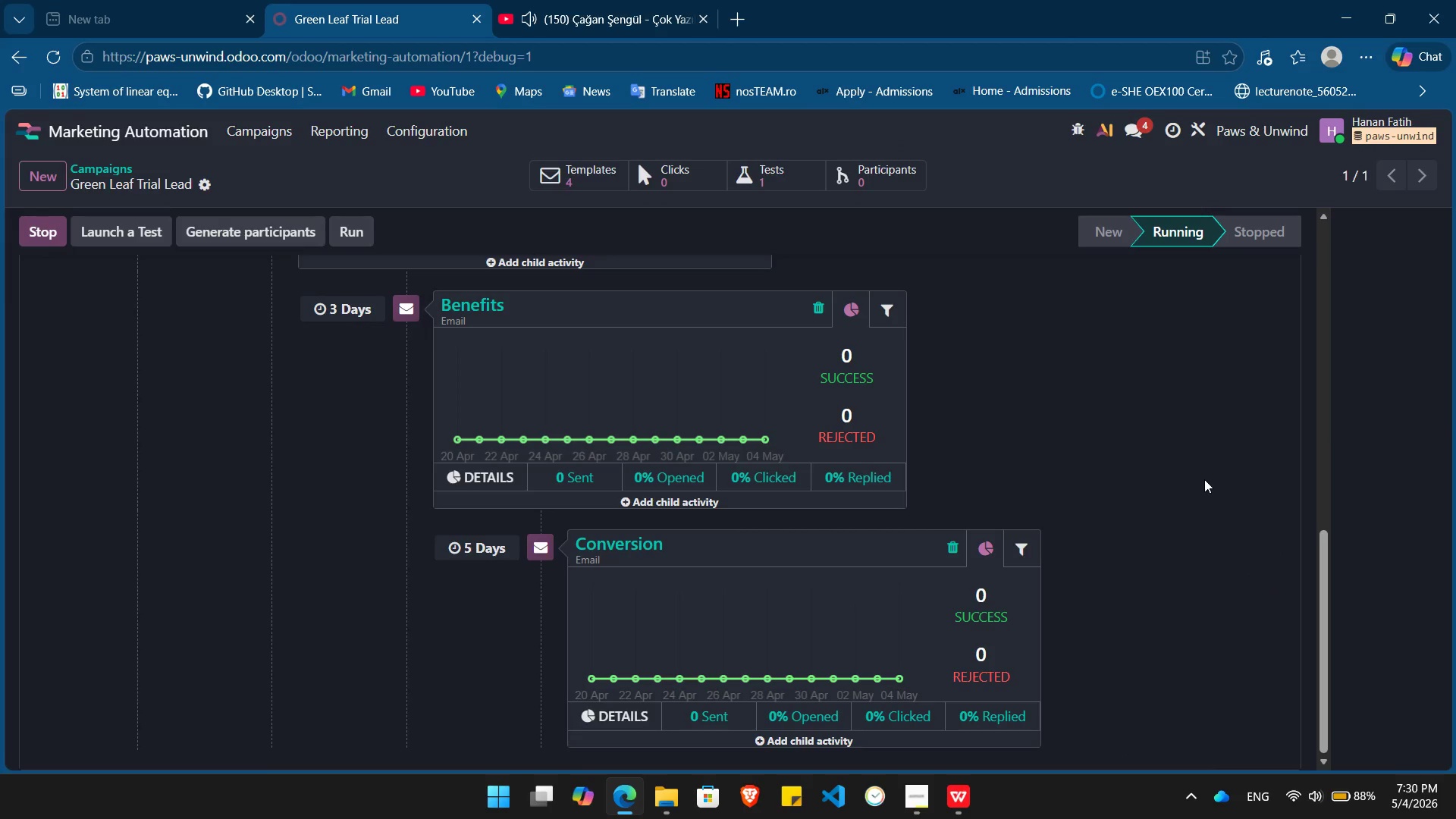 
key(PrintScreen)
 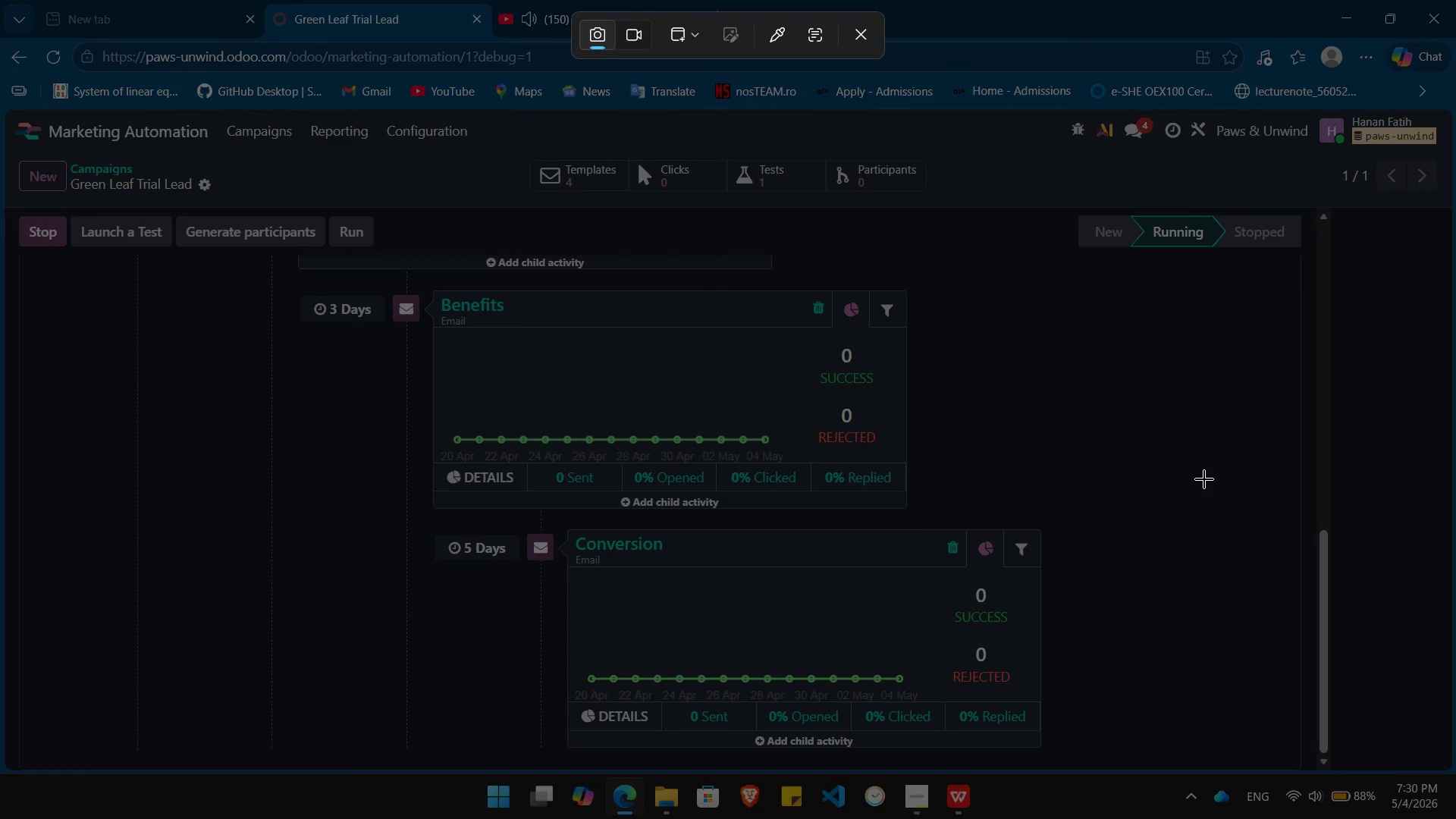 
left_click([1204, 479])
 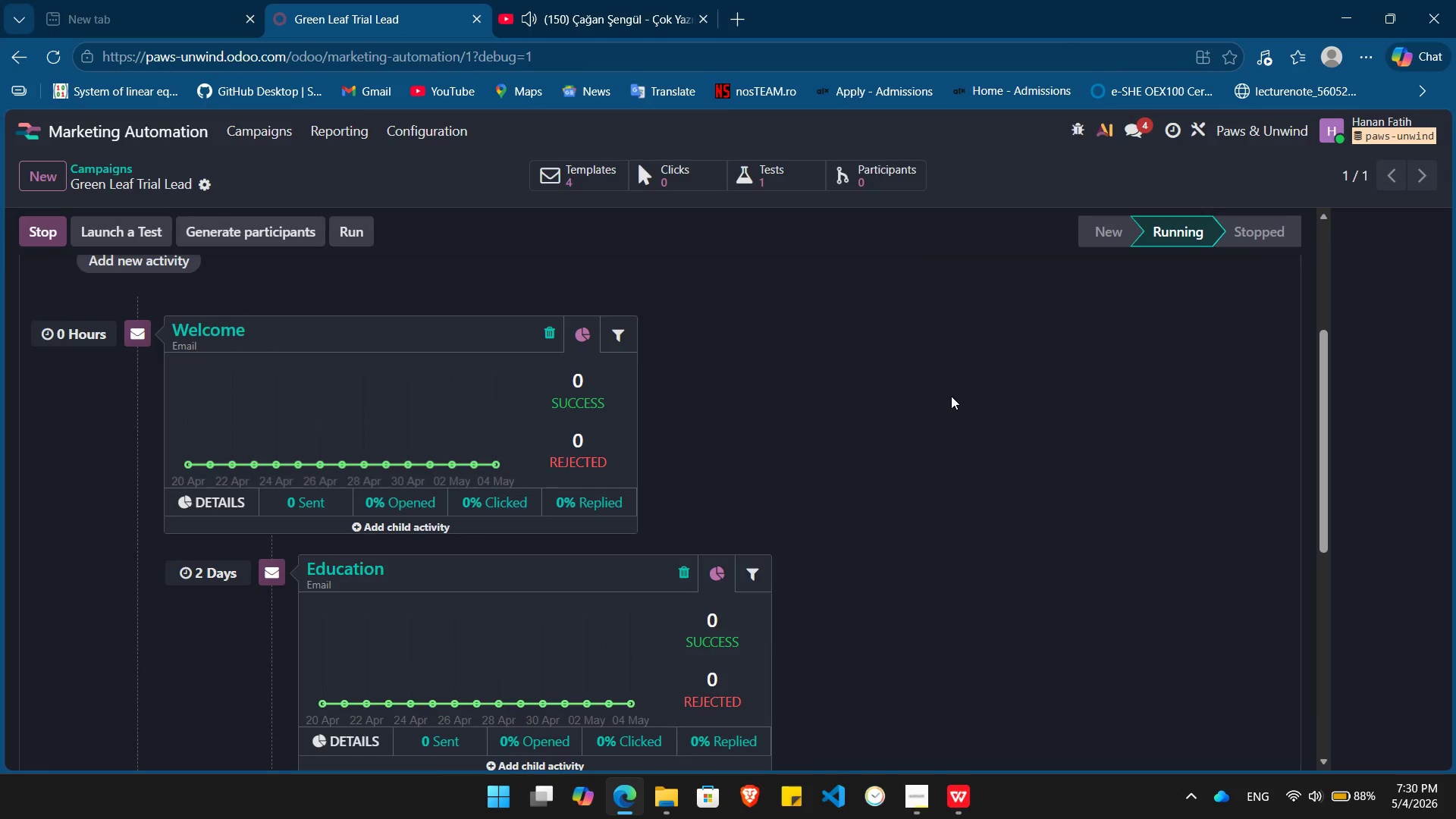 
key(Alt+Tab)